 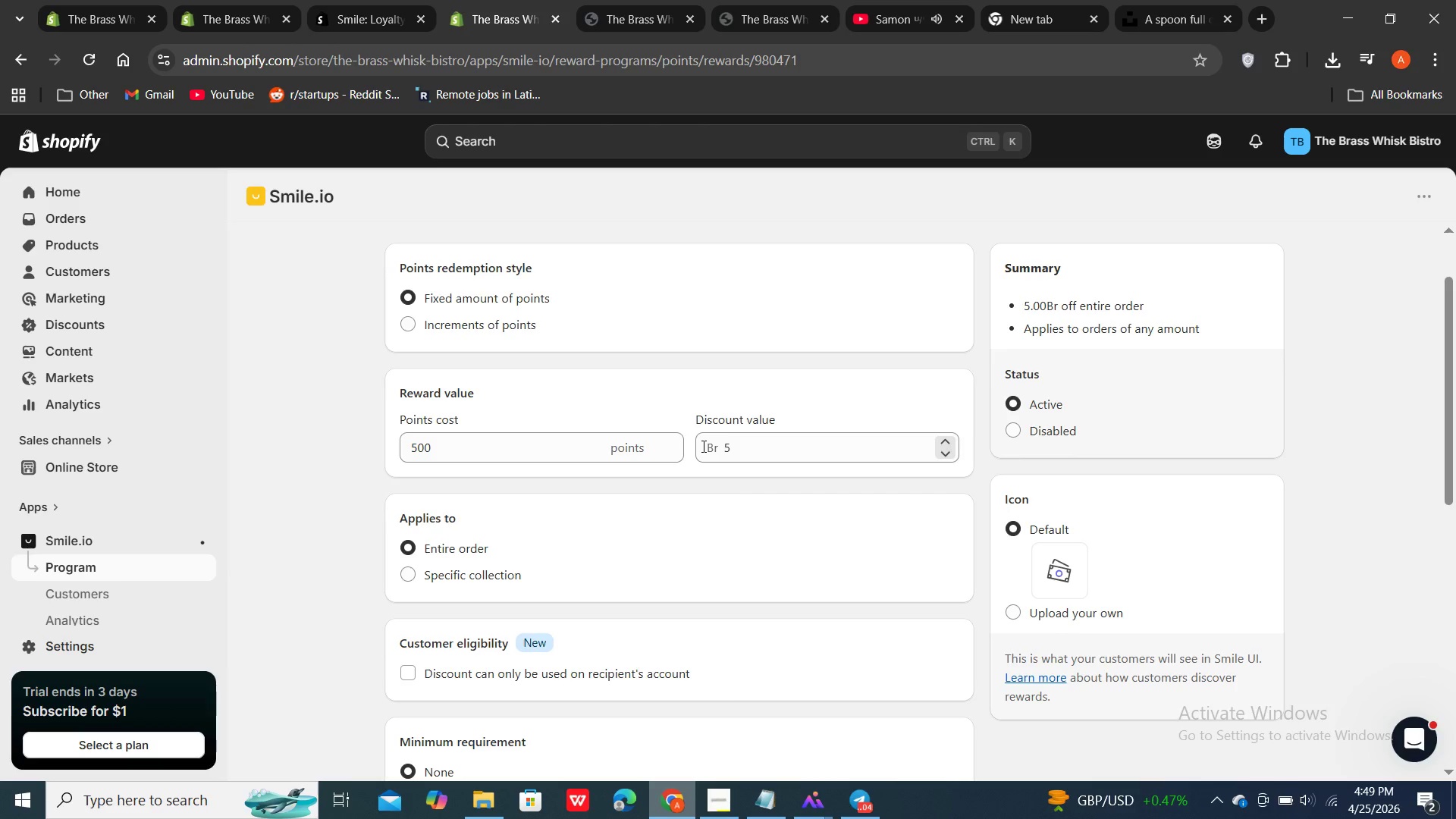 
scroll: coordinate [895, 534], scroll_direction: down, amount: 3.0
 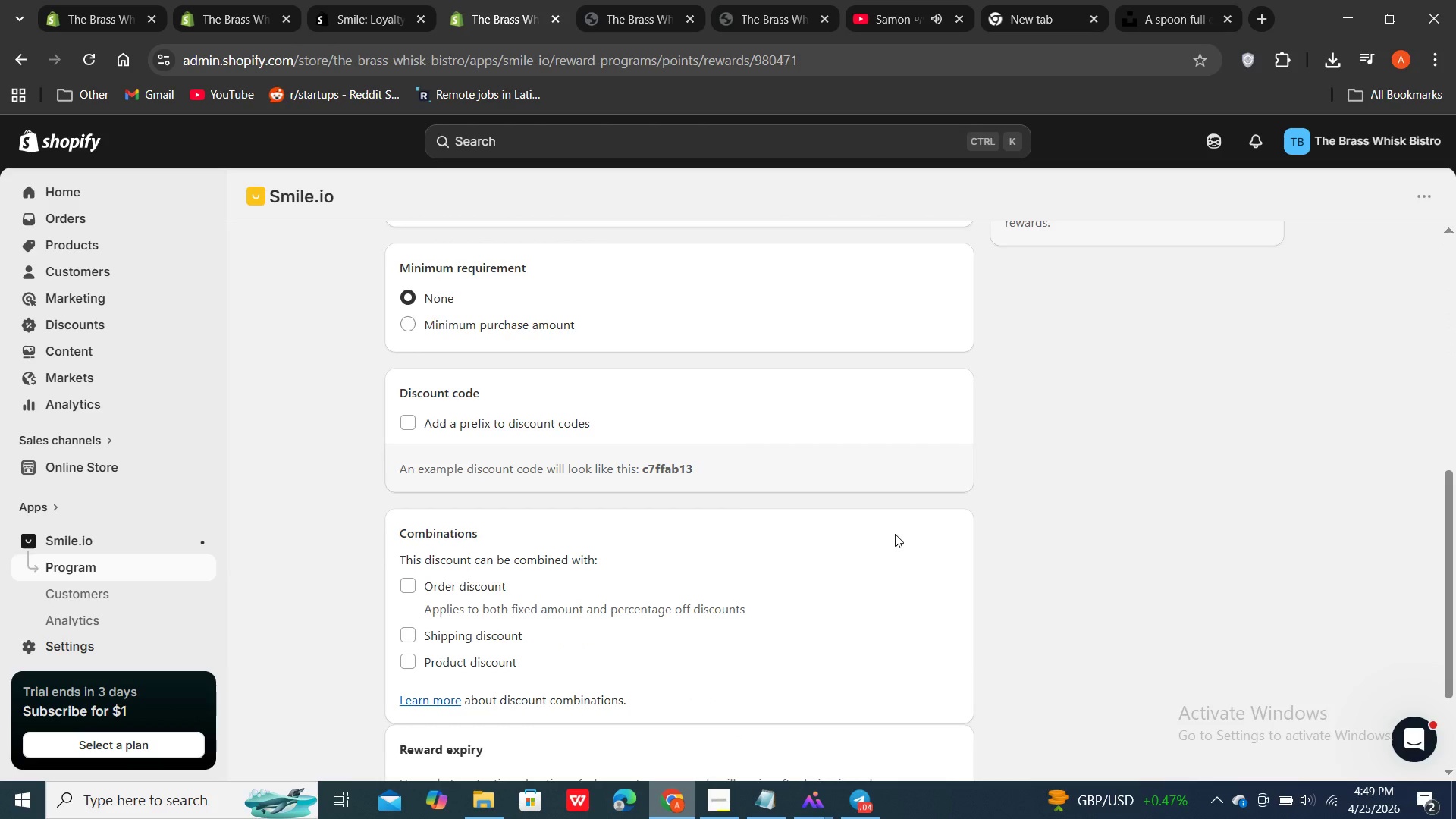 
wait(9.55)
 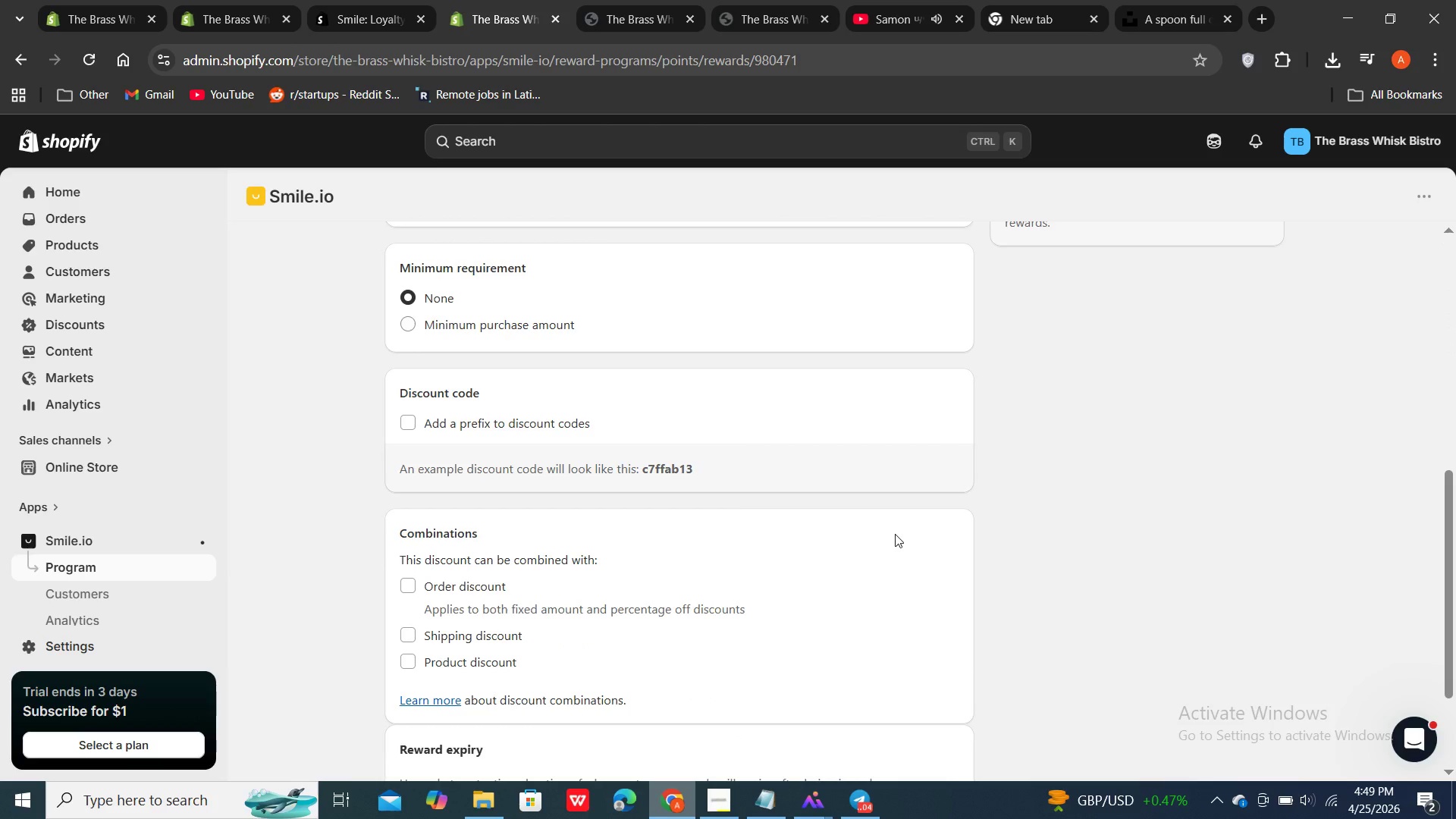 
left_click([764, 809])
 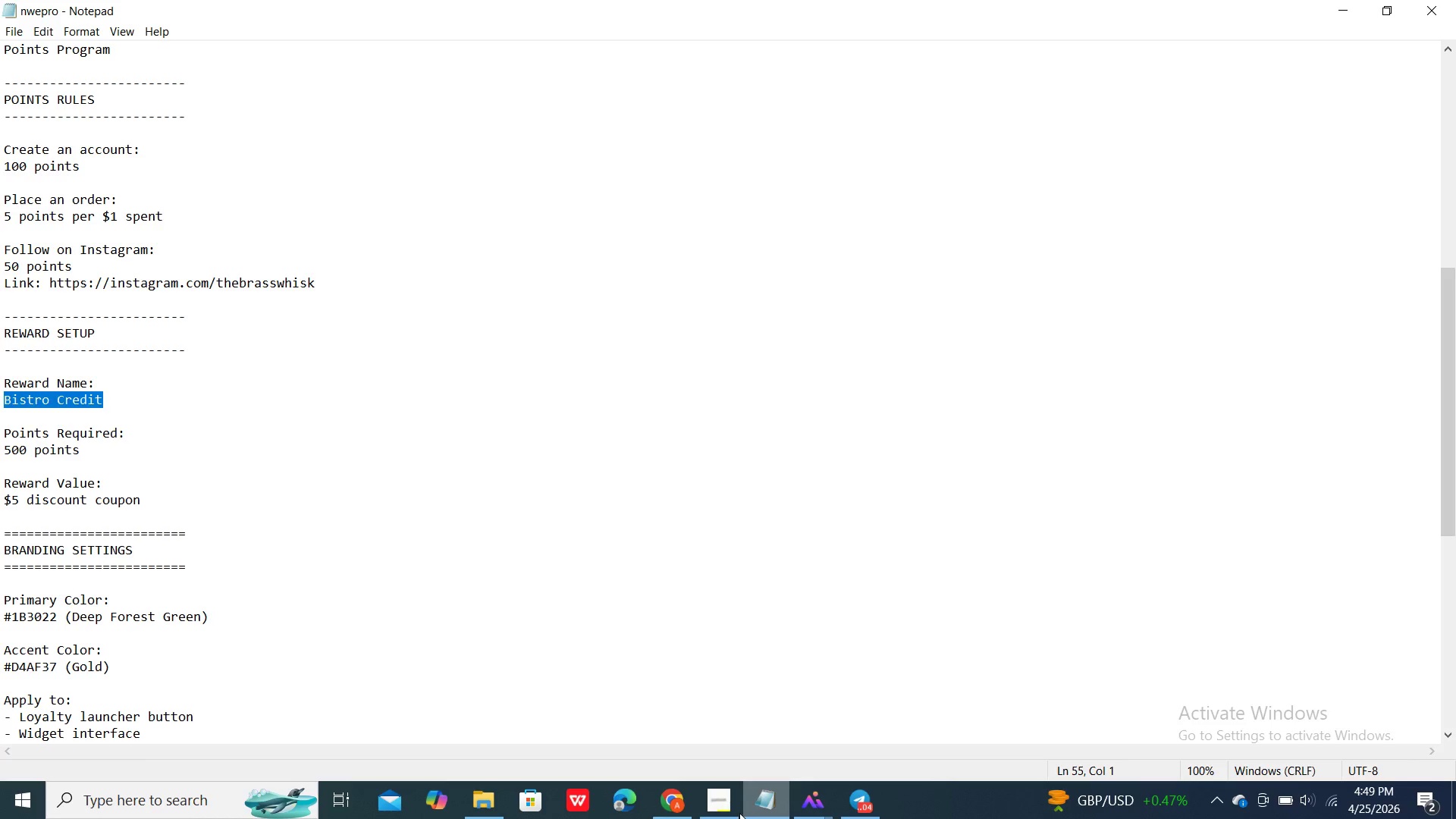 
mouse_move([724, 795])
 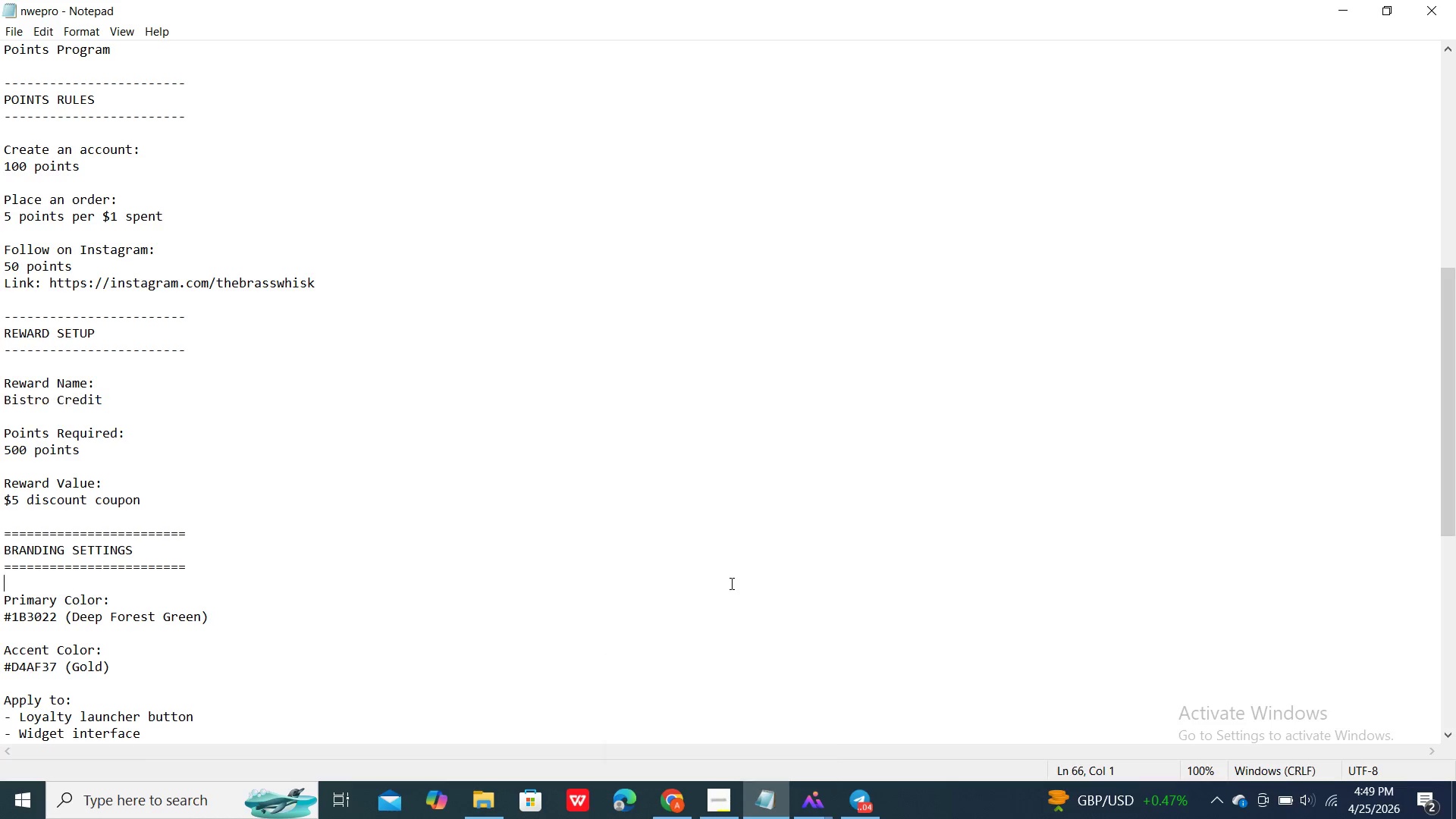 
double_click([730, 583])
 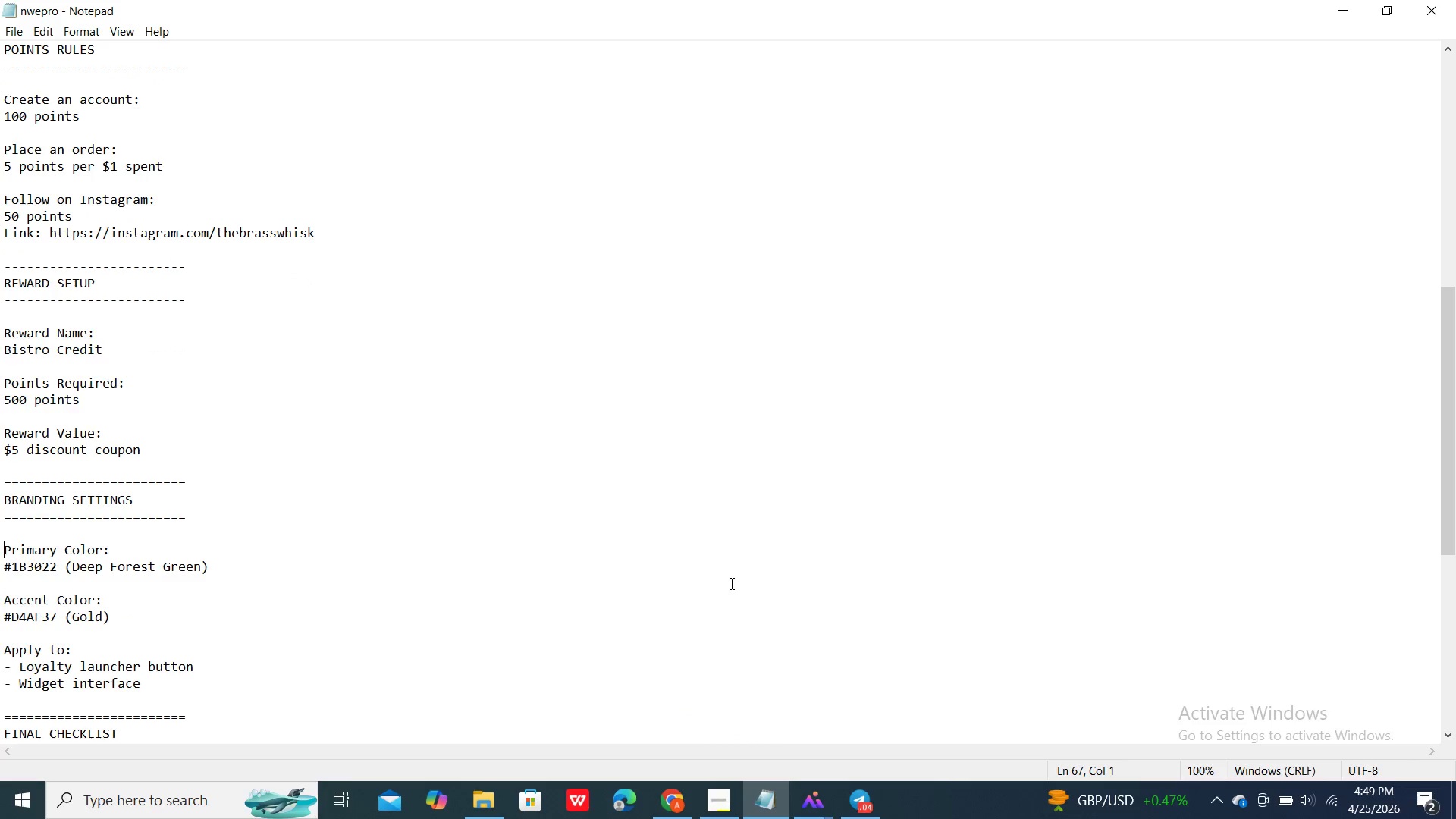 
scroll: coordinate [730, 583], scroll_direction: down, amount: 1.0
 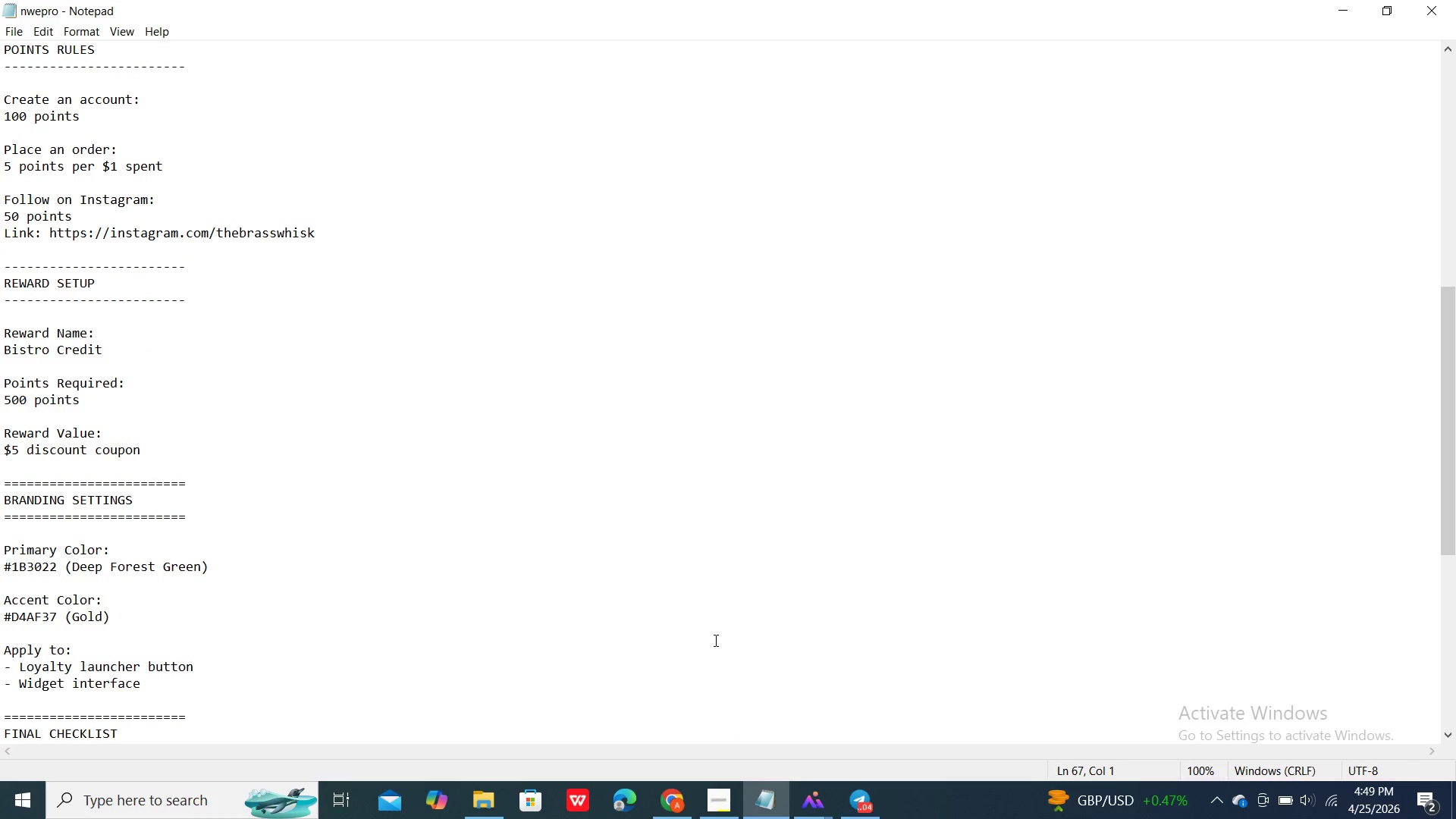 
wait(5.85)
 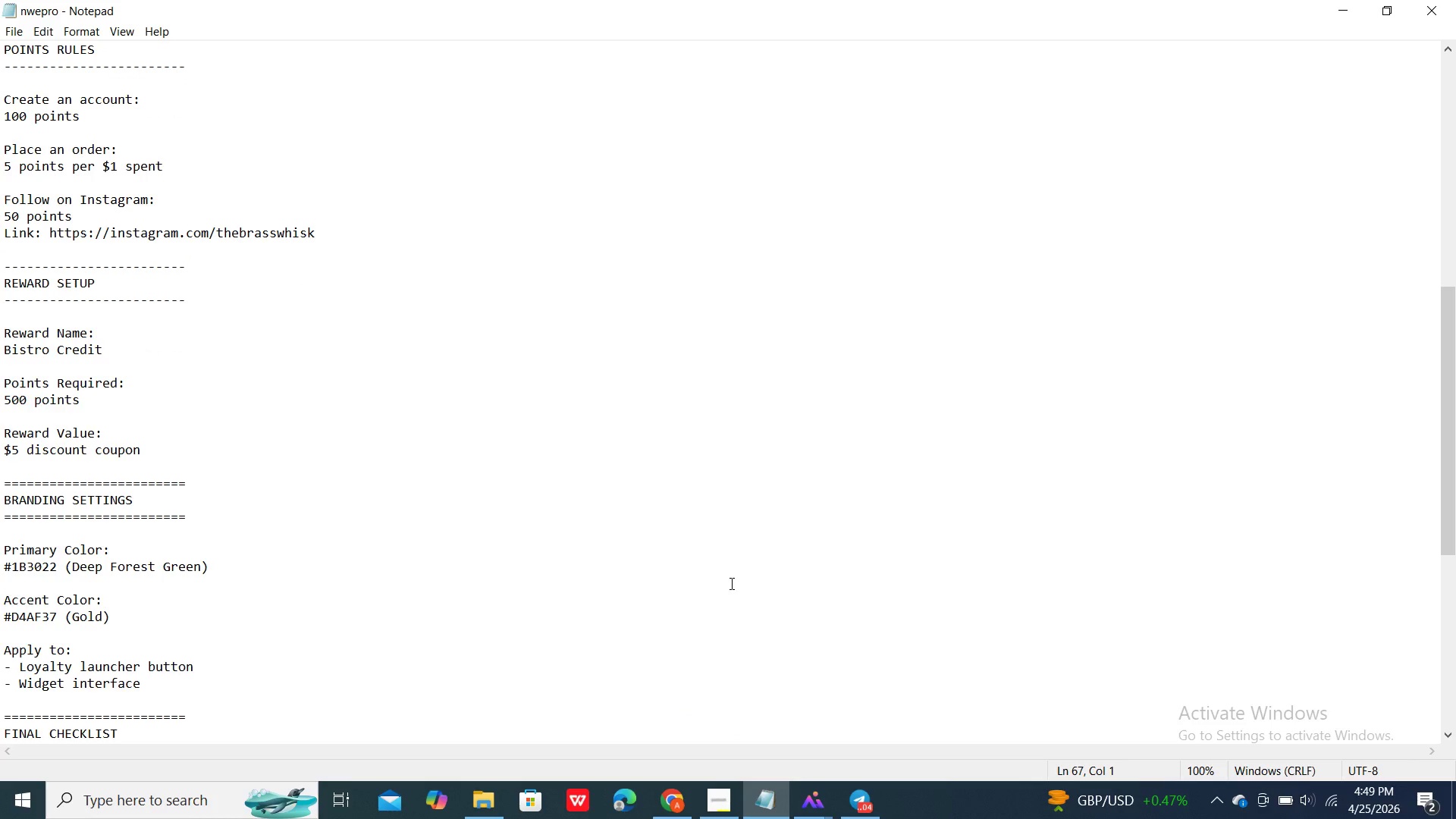 
double_click([716, 798])